 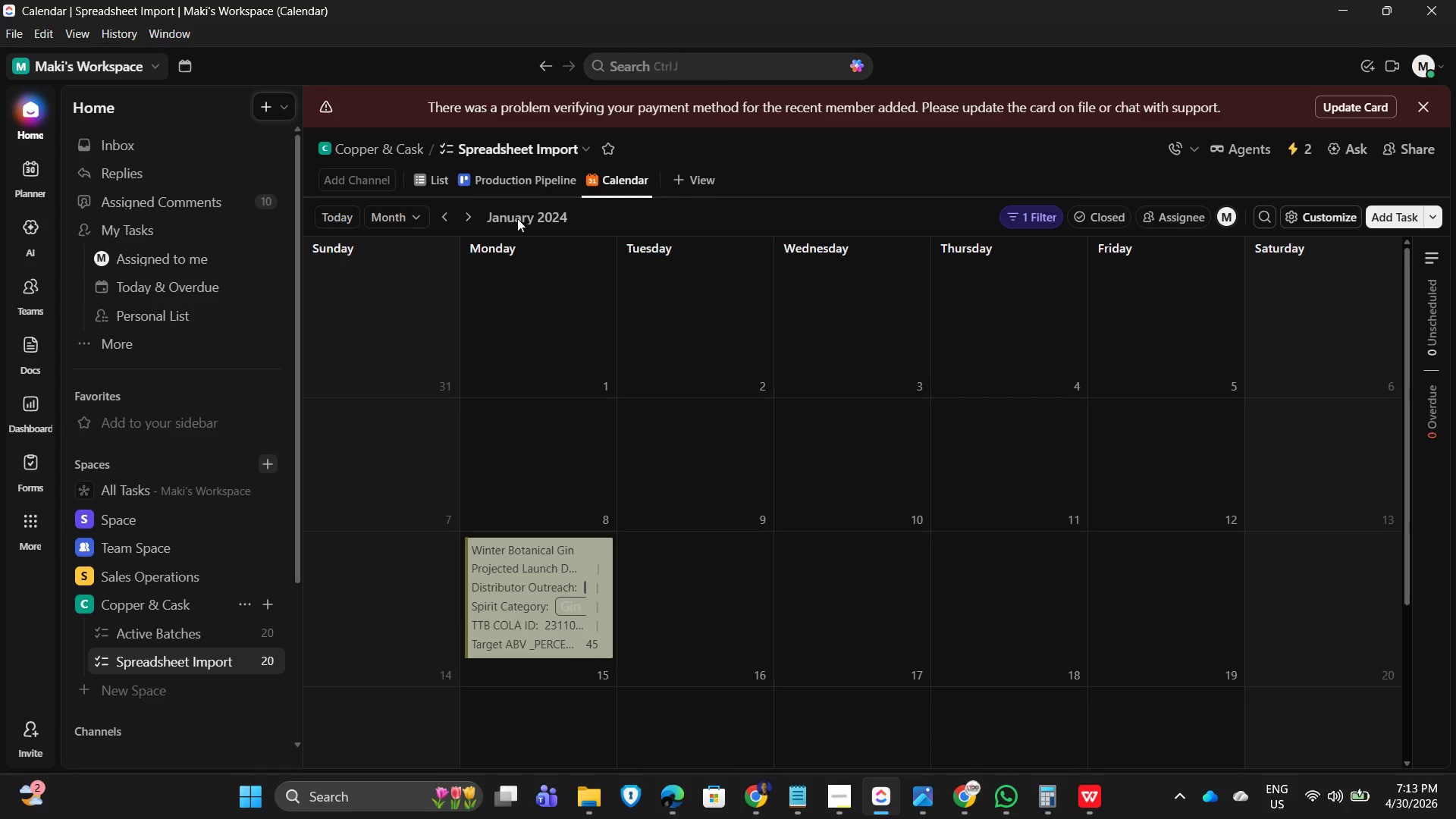 
right_click([602, 180])
 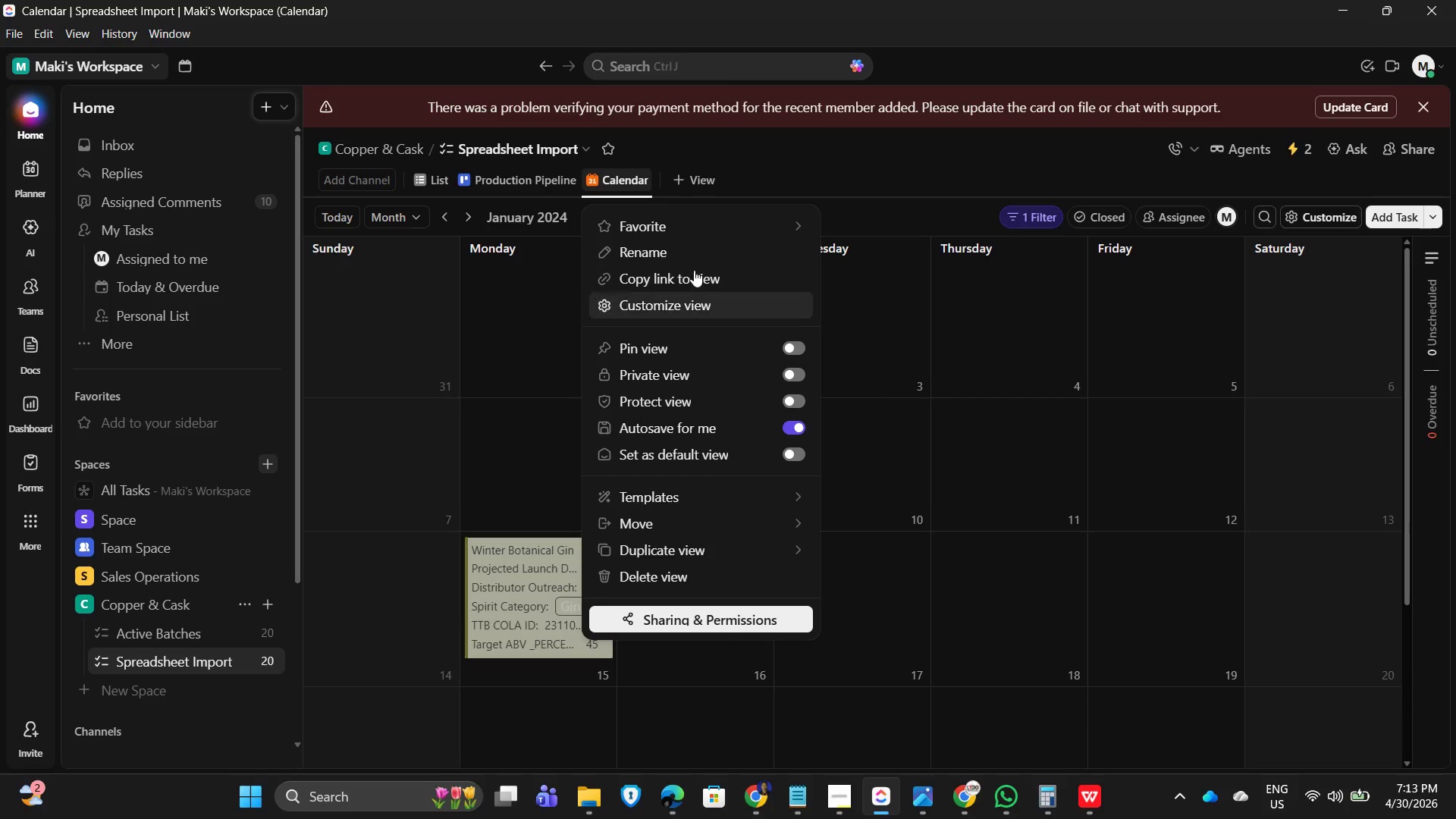 
left_click([681, 250])
 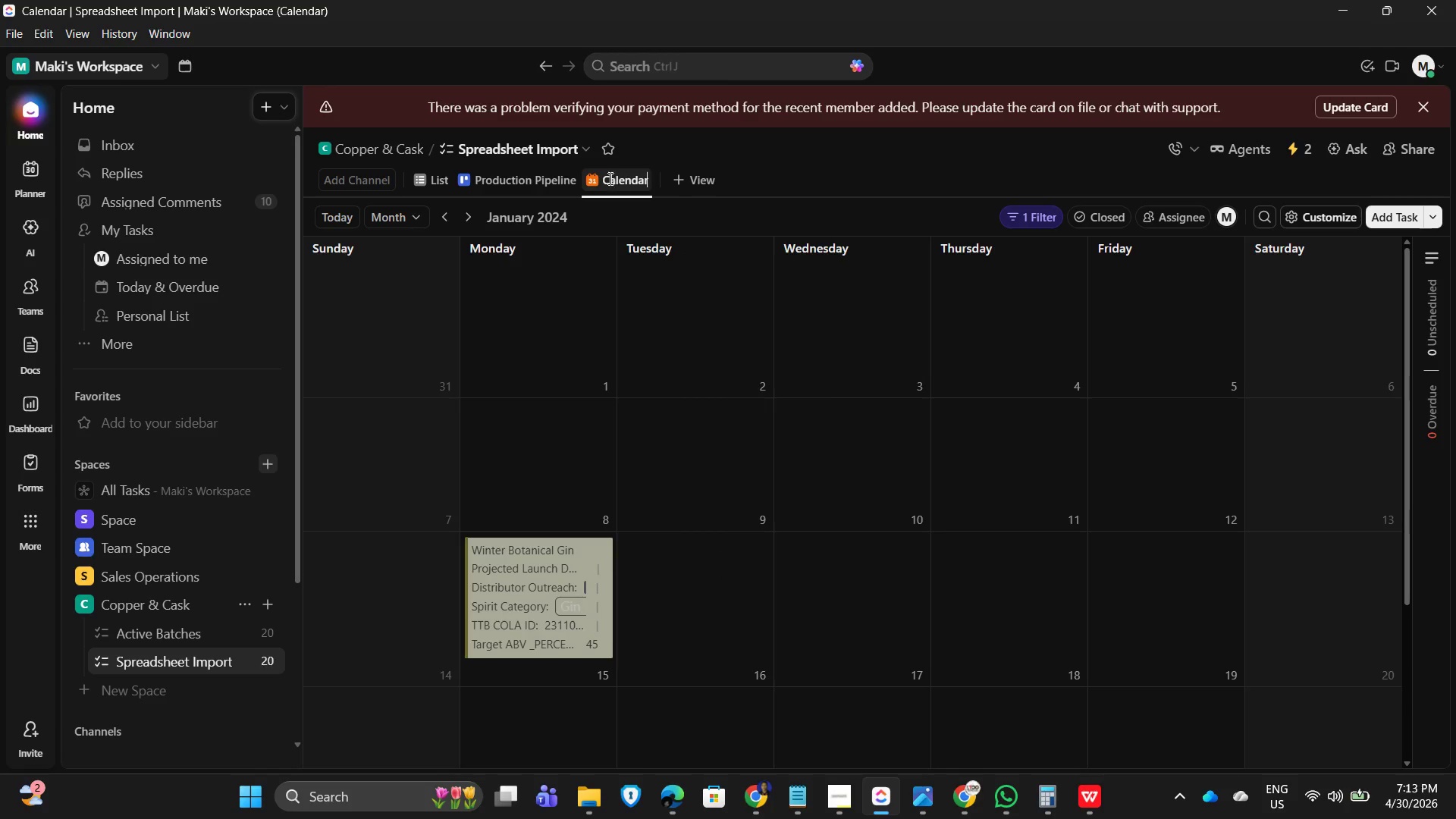 
left_click([604, 176])
 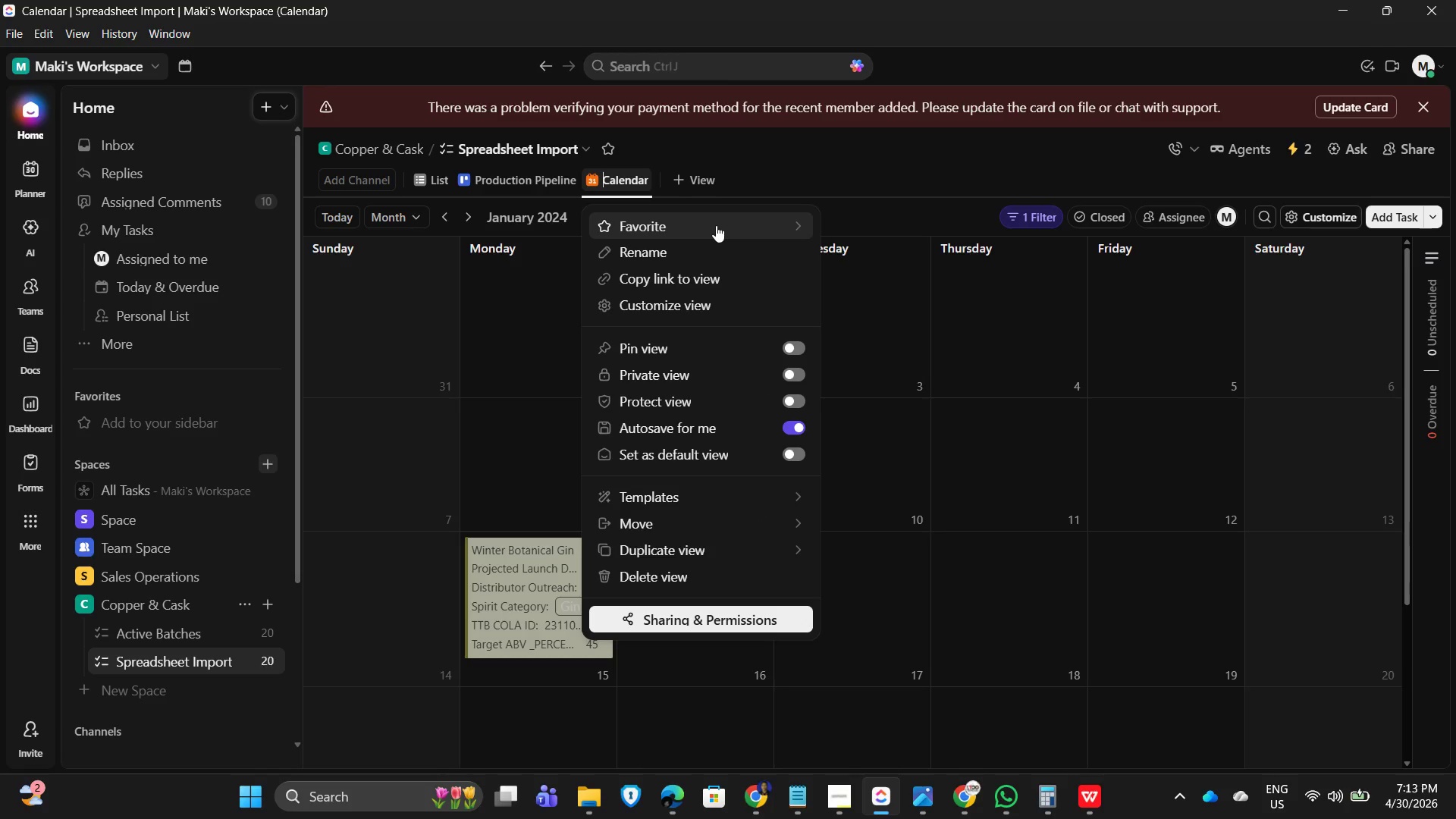 
type(Projected Launch Date )
 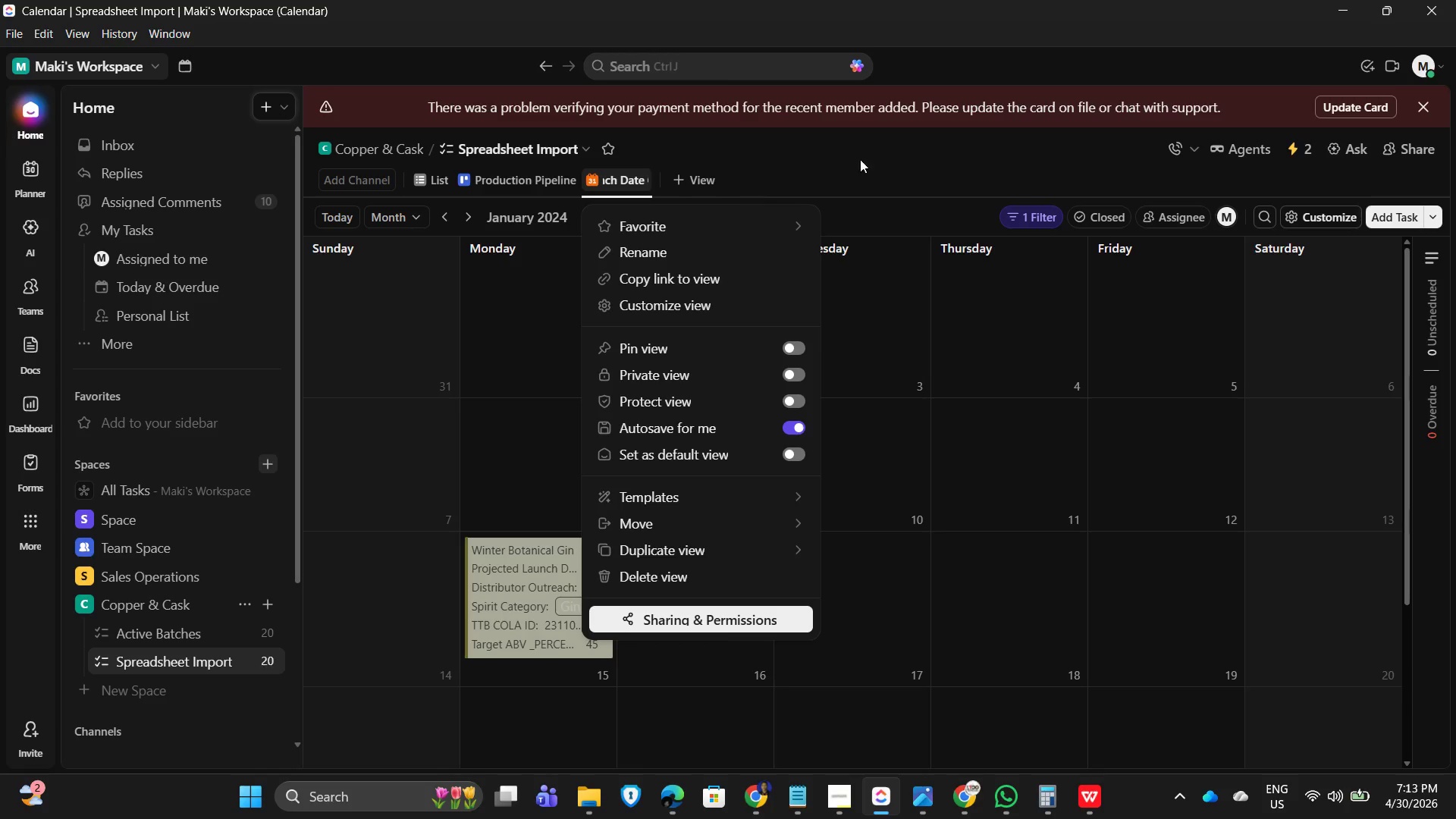 
key(Alt+AltLeft)
 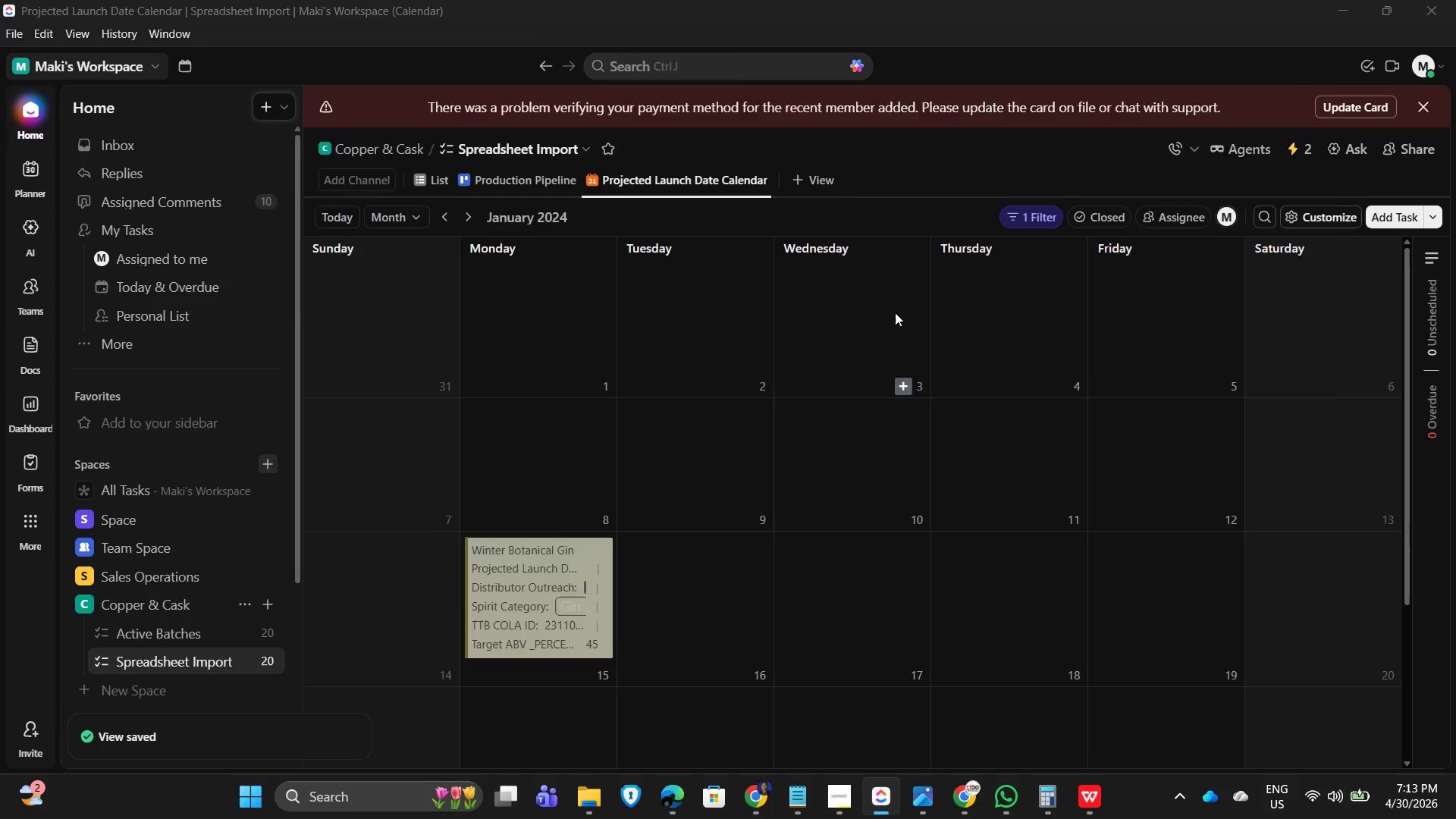 
key(Alt+Tab)